 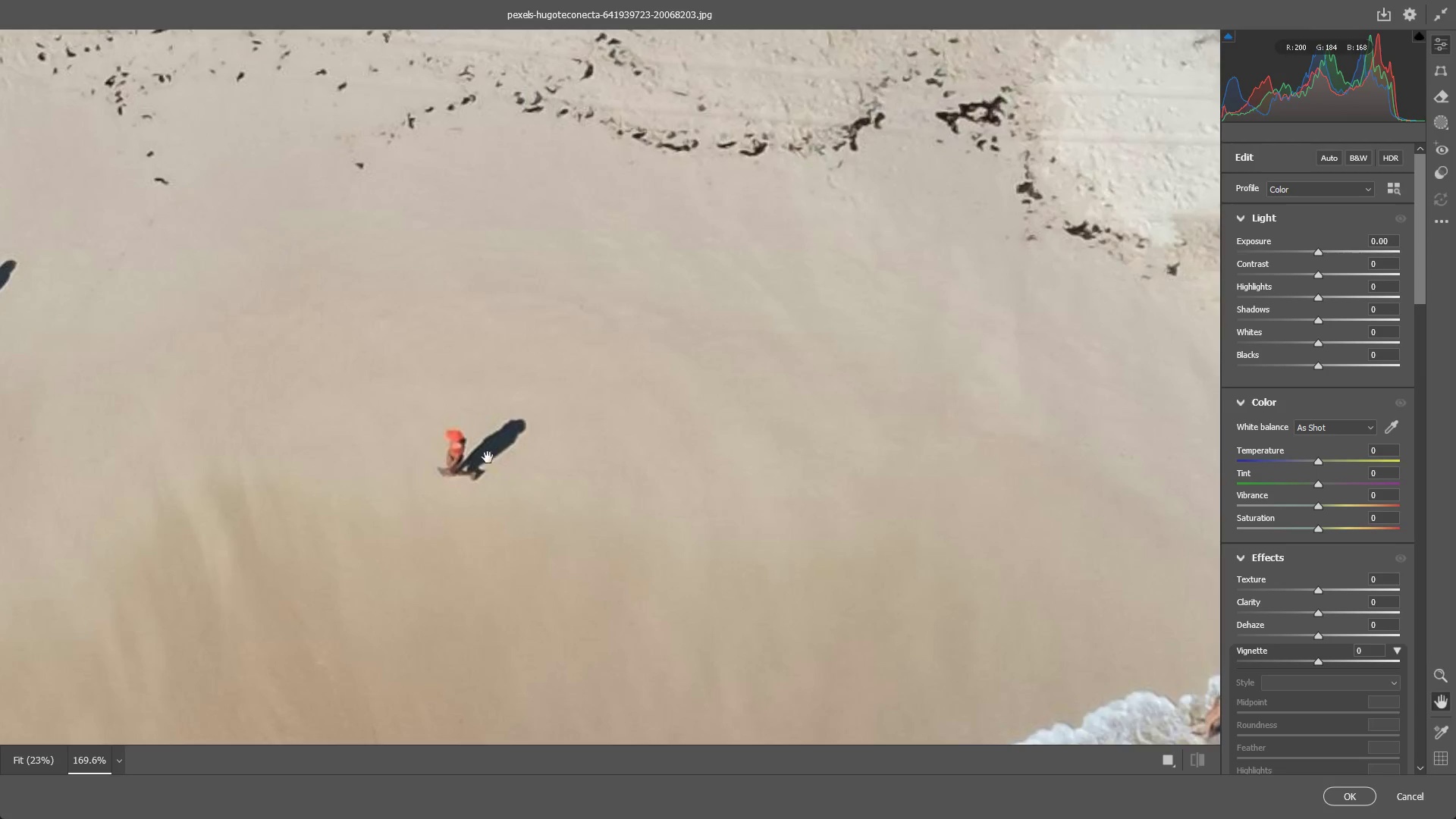 
hold_key(key=Space, duration=1.19)
 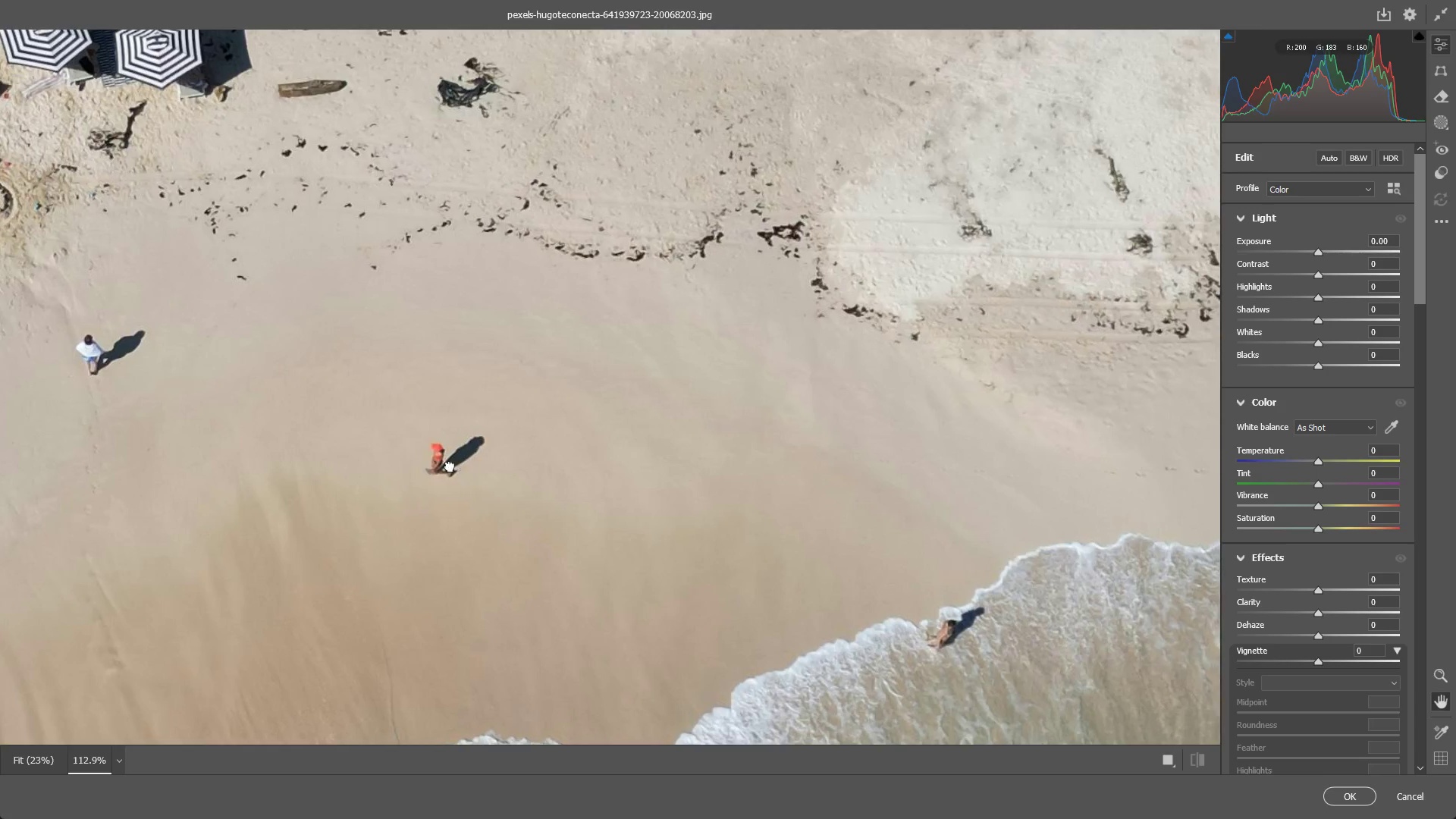 
left_click_drag(start_coordinate=[473, 453], to_coordinate=[428, 453])
 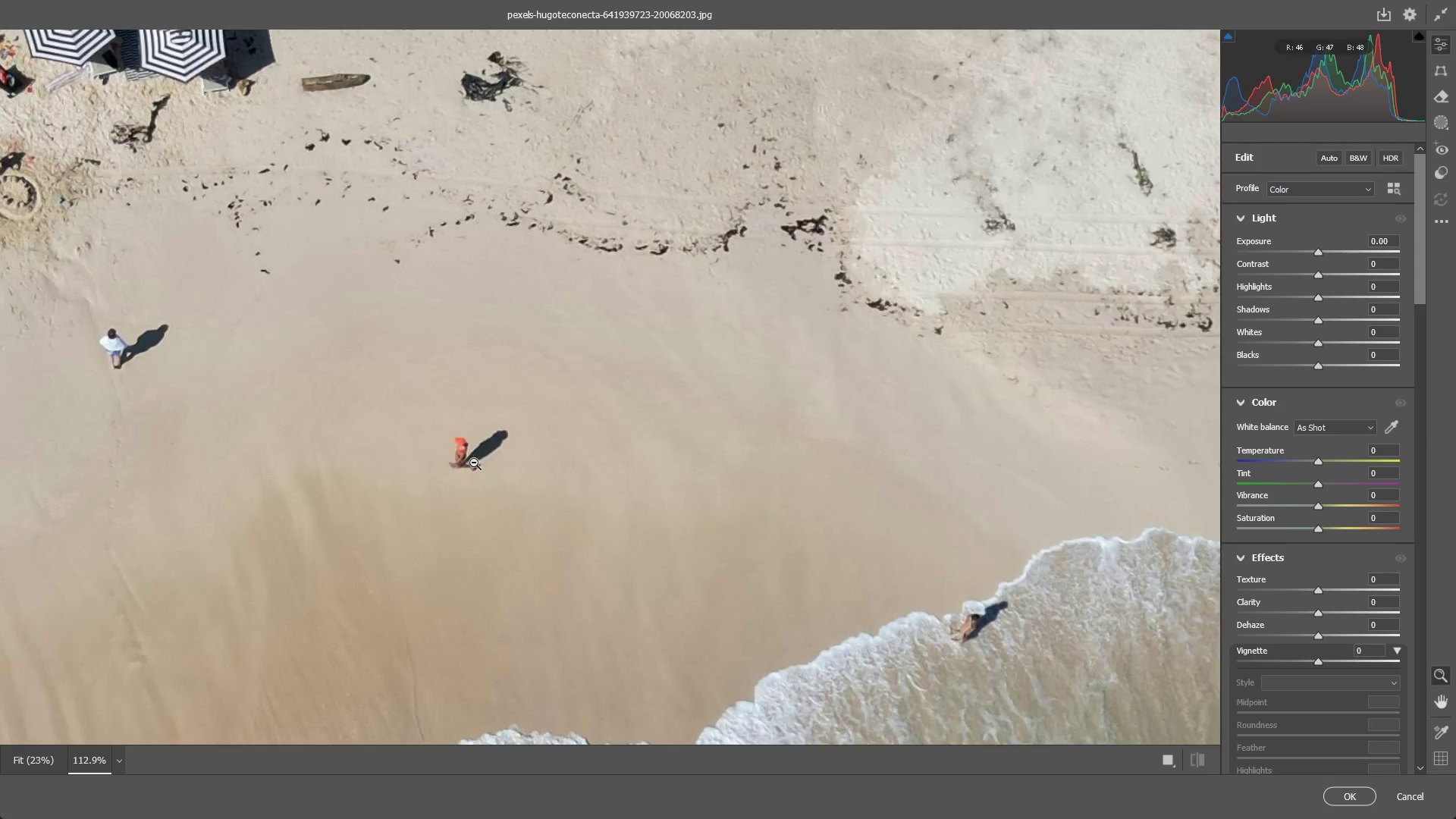 
left_click_drag(start_coordinate=[474, 463], to_coordinate=[453, 469])
 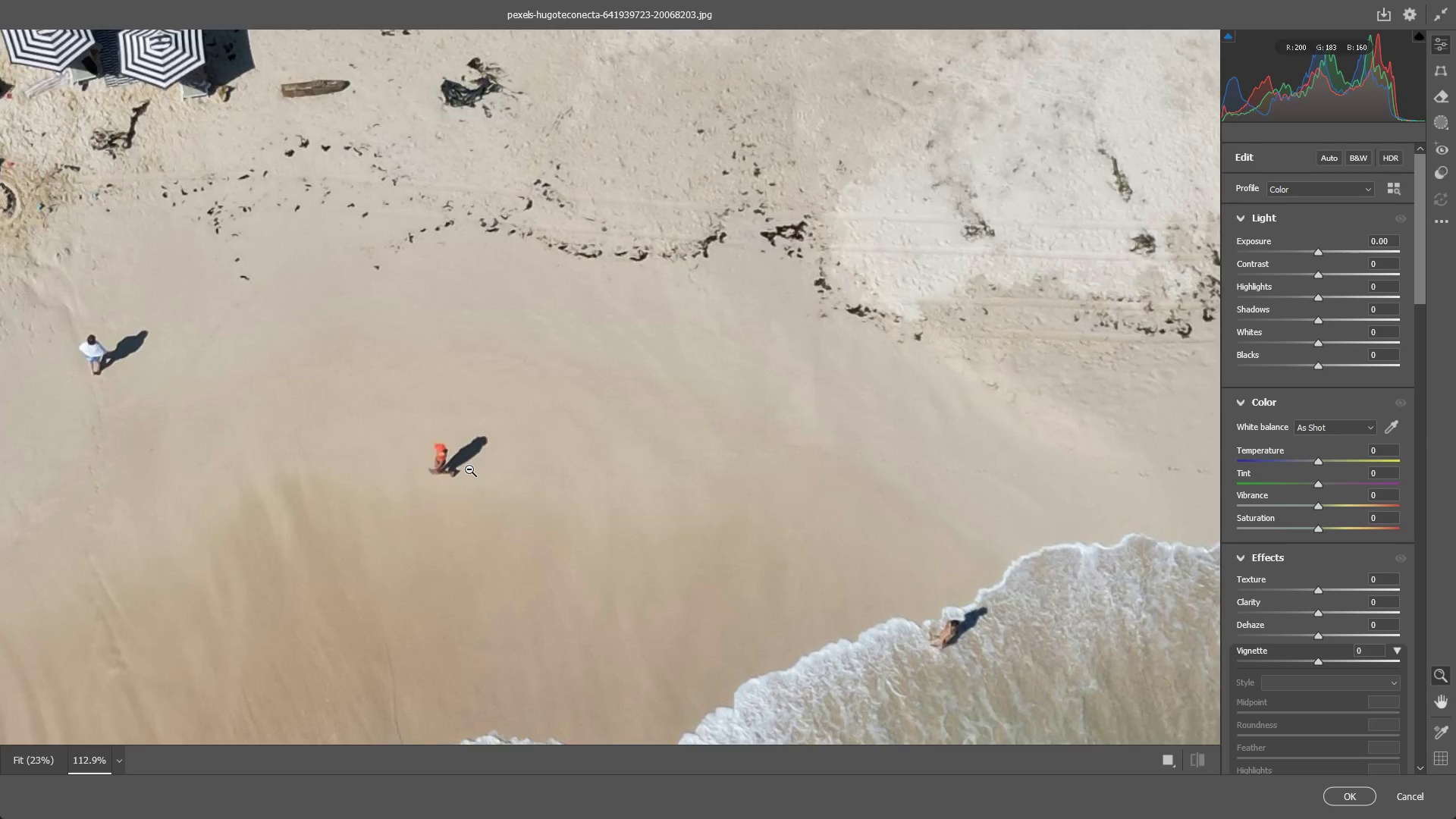 
hold_key(key=Space, duration=0.52)
 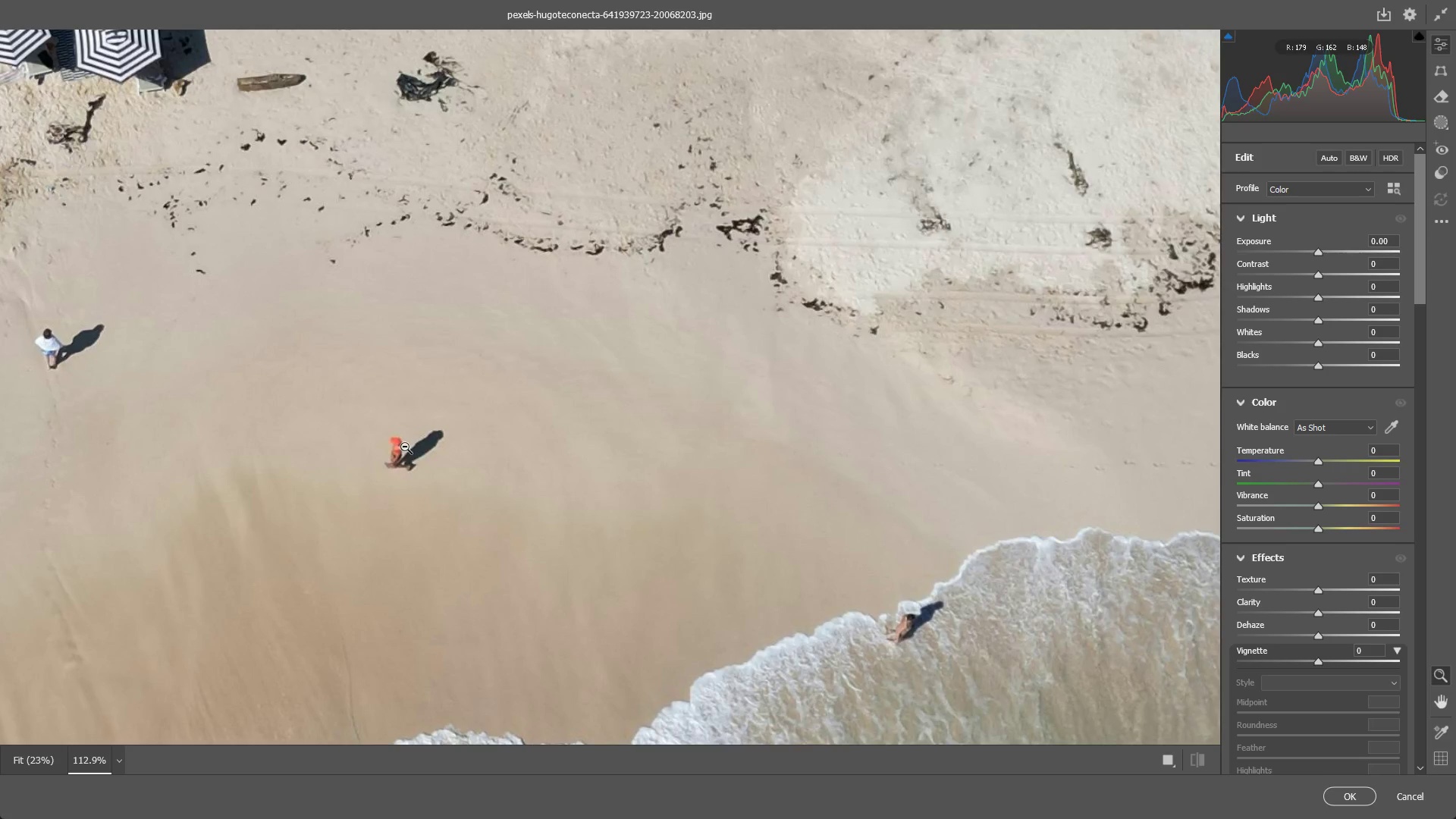 
left_click_drag(start_coordinate=[469, 469], to_coordinate=[425, 463])
 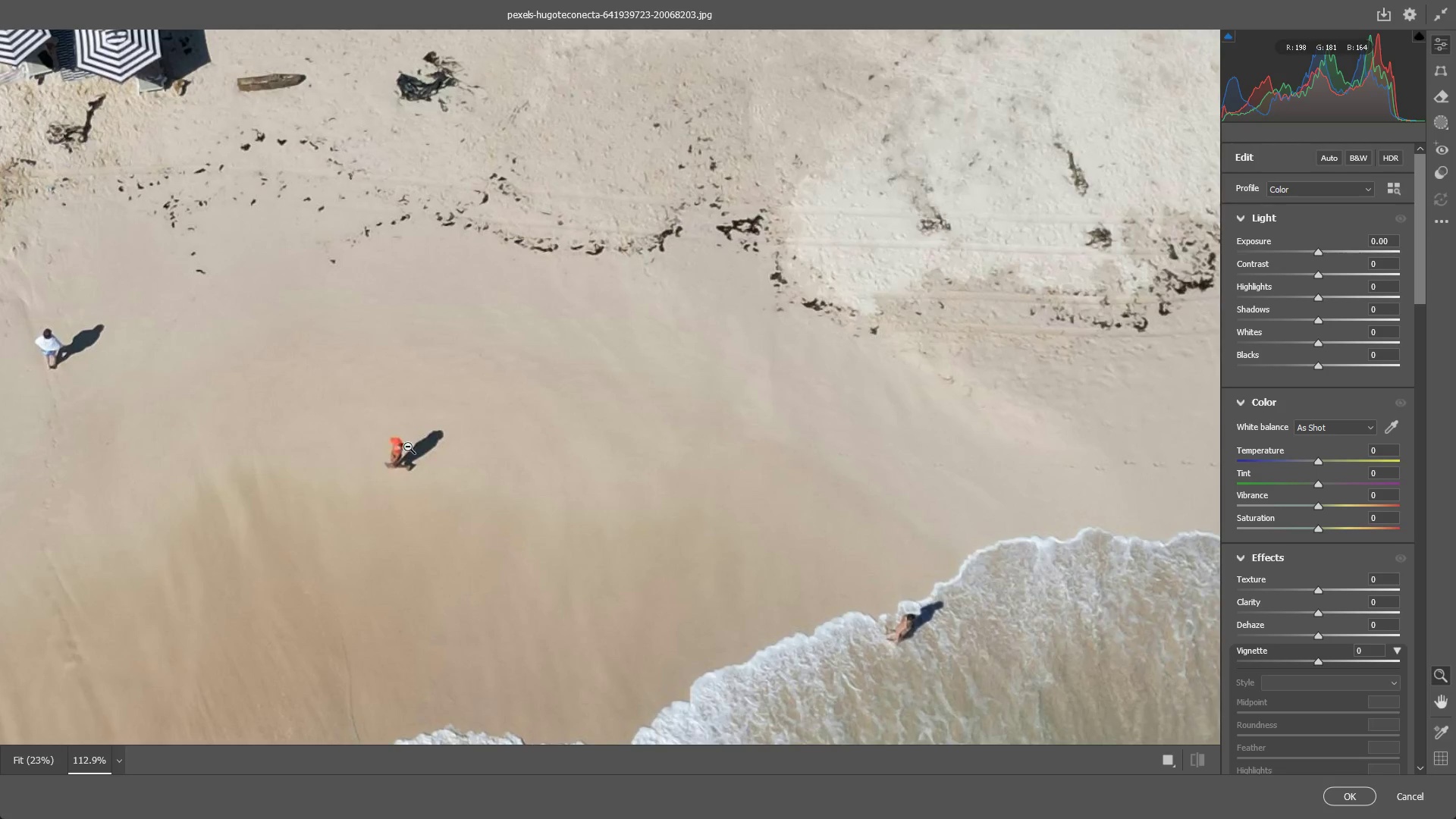 
left_click_drag(start_coordinate=[415, 453], to_coordinate=[425, 459])
 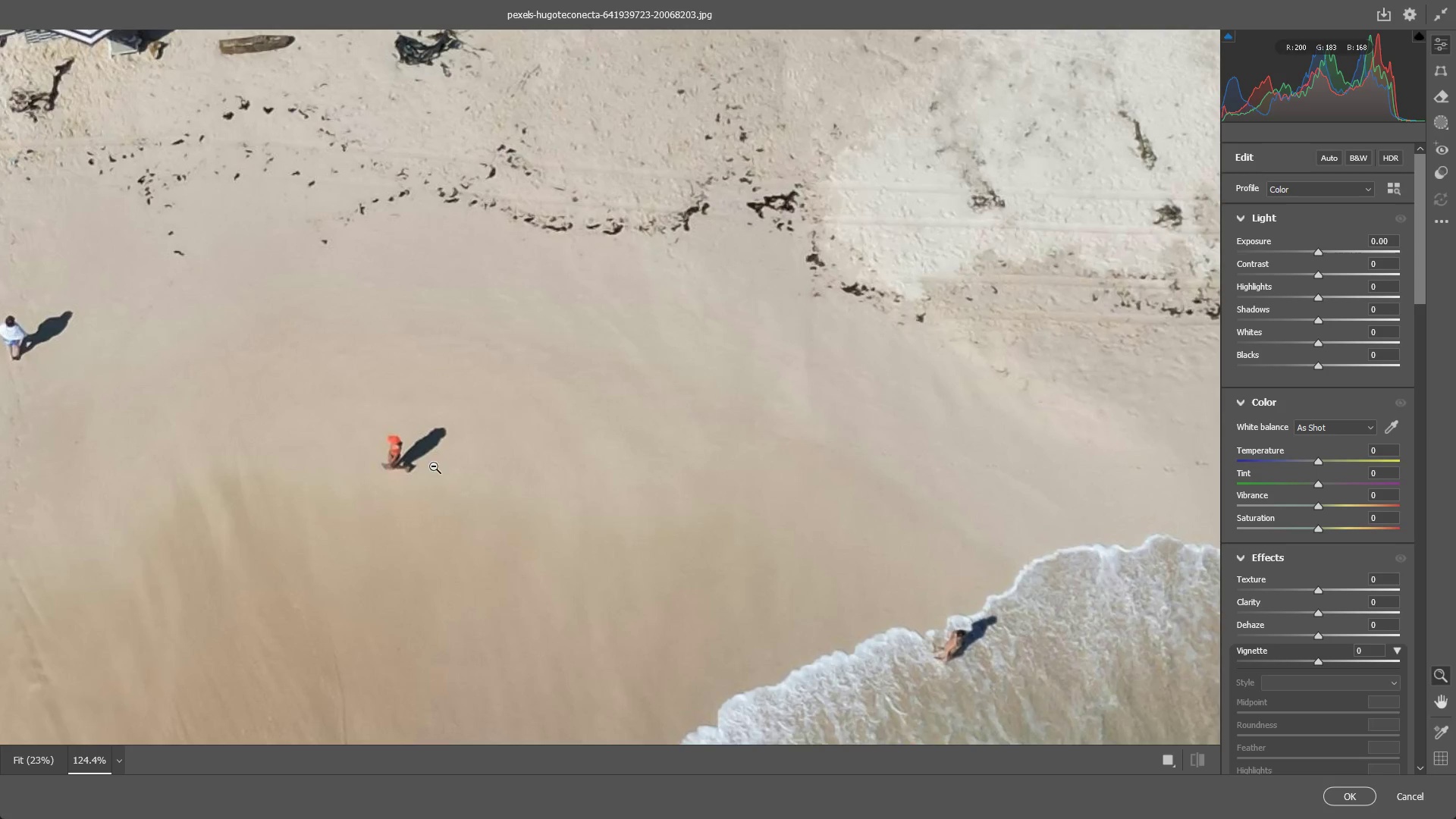 
hold_key(key=Space, duration=0.47)
 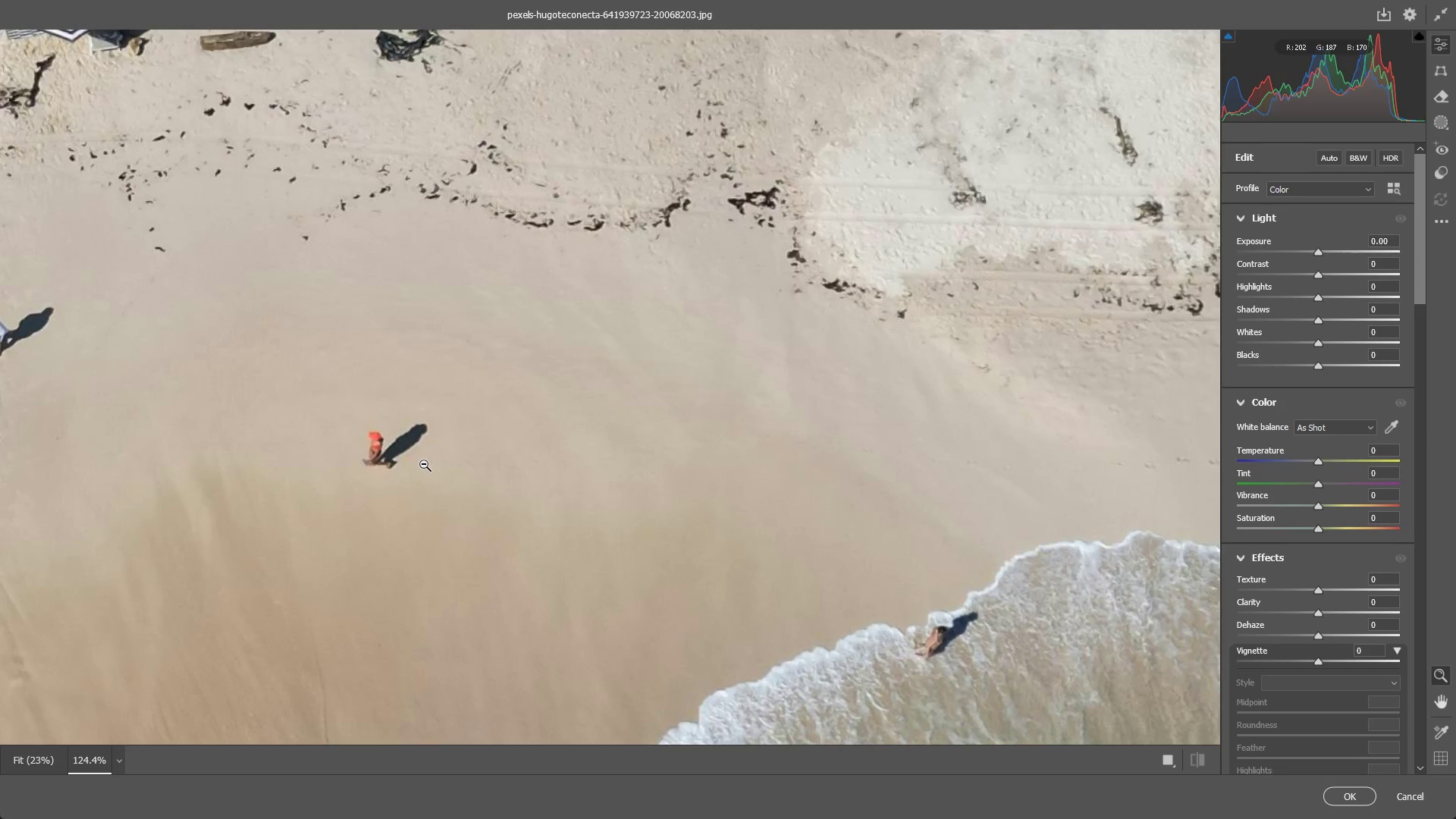 
left_click_drag(start_coordinate=[441, 481], to_coordinate=[422, 477])
 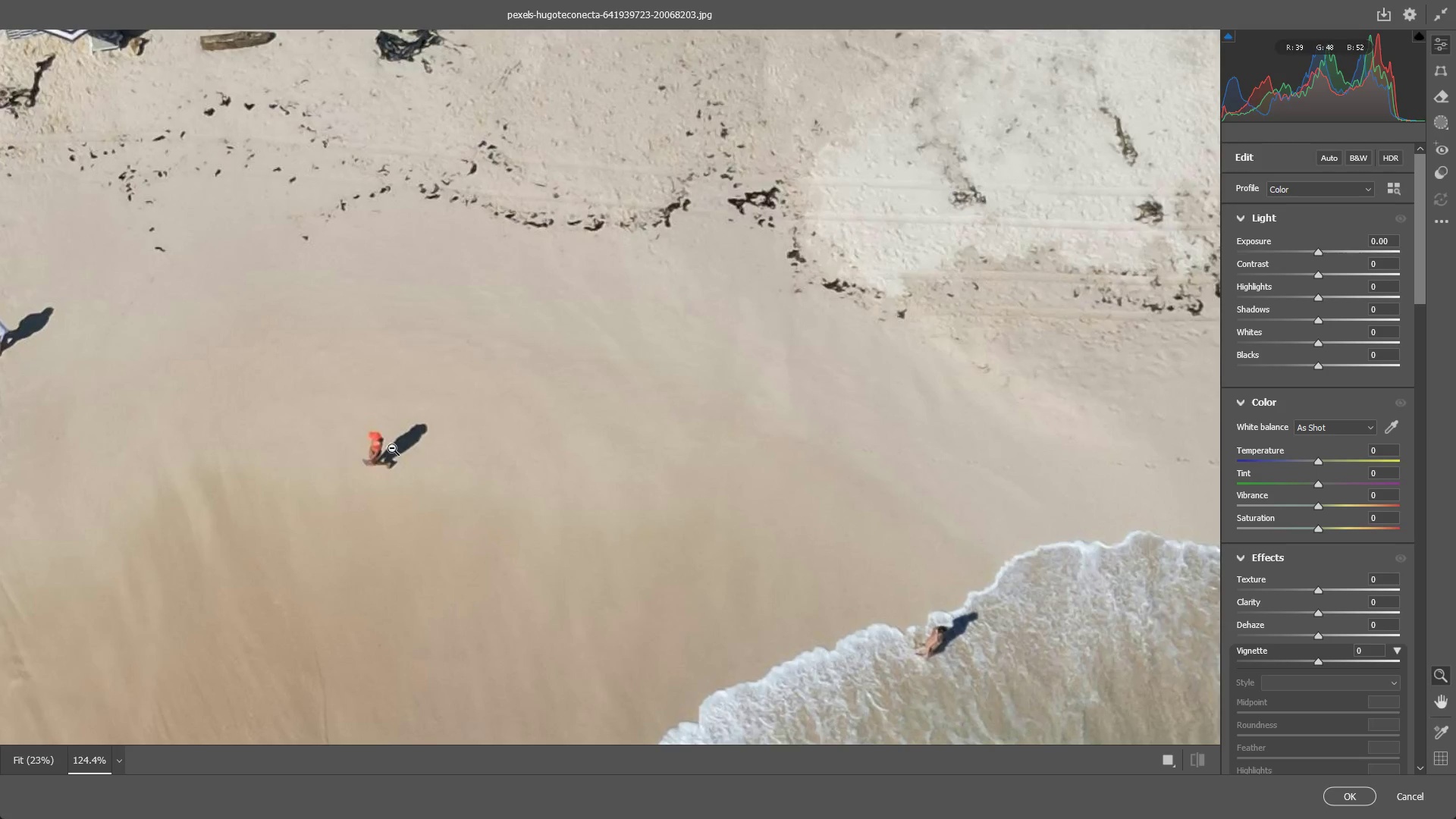 
left_click_drag(start_coordinate=[397, 447], to_coordinate=[273, 468])
 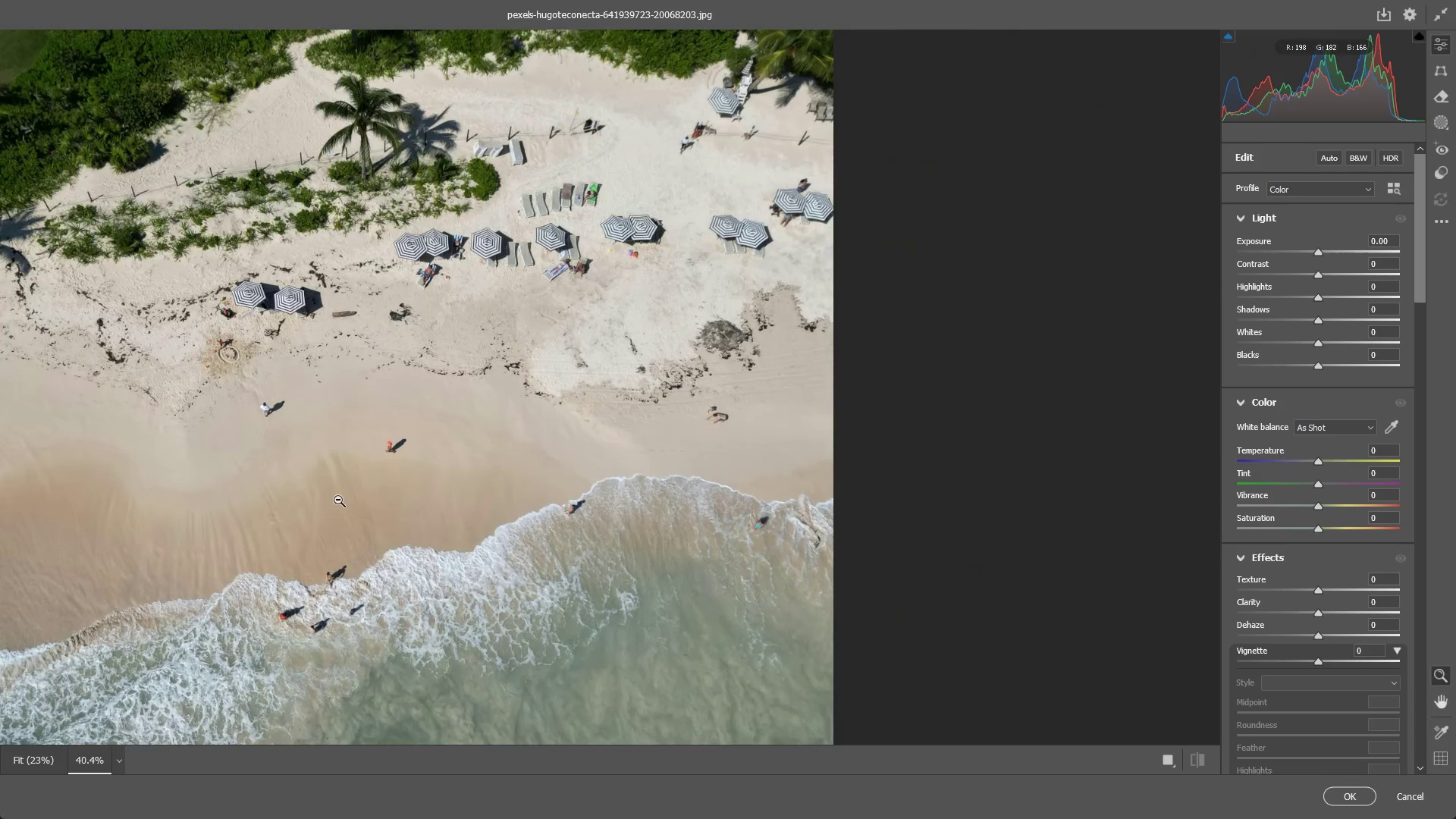 
hold_key(key=Space, duration=0.59)
 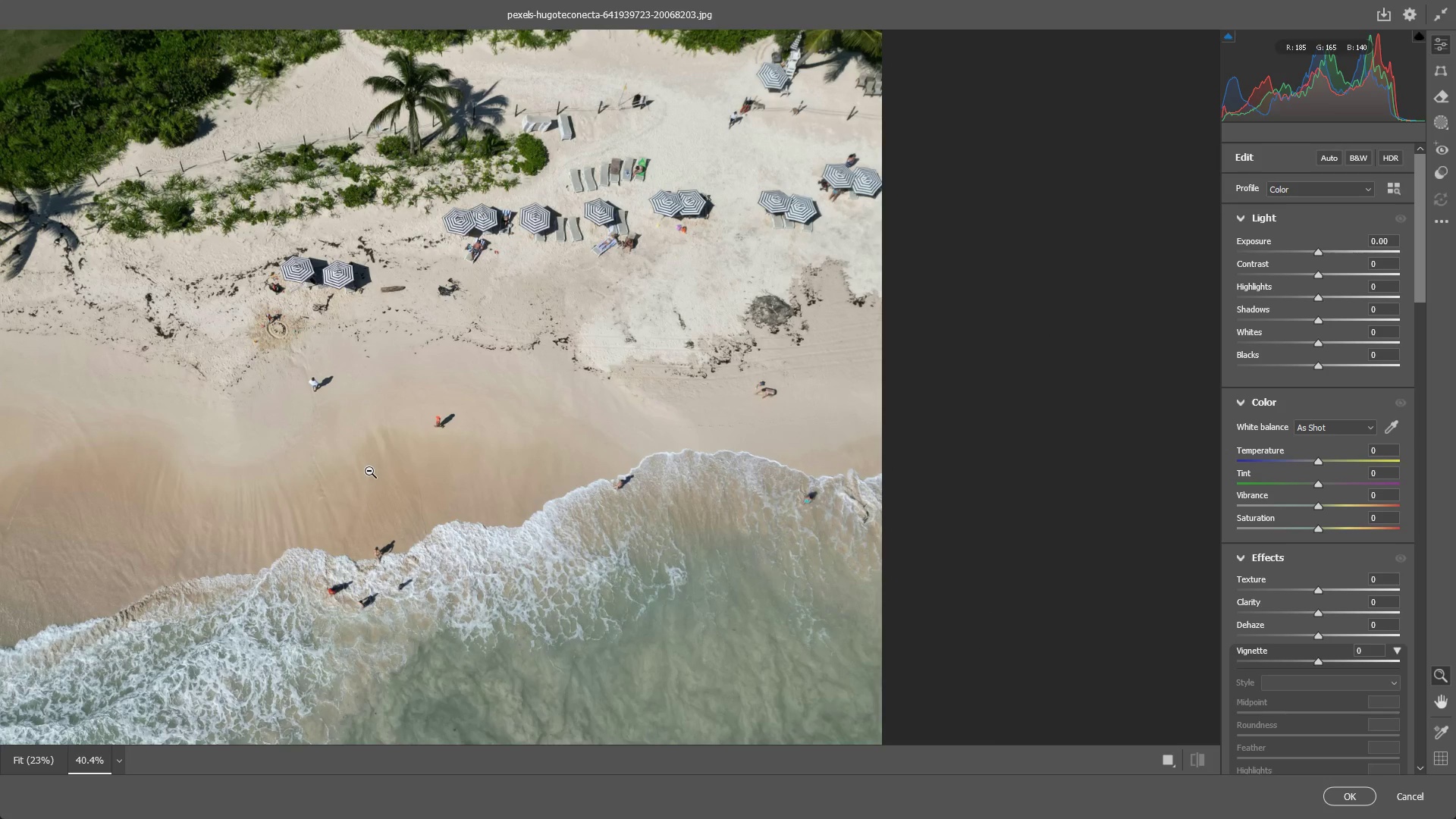 
left_click_drag(start_coordinate=[346, 502], to_coordinate=[394, 477])
 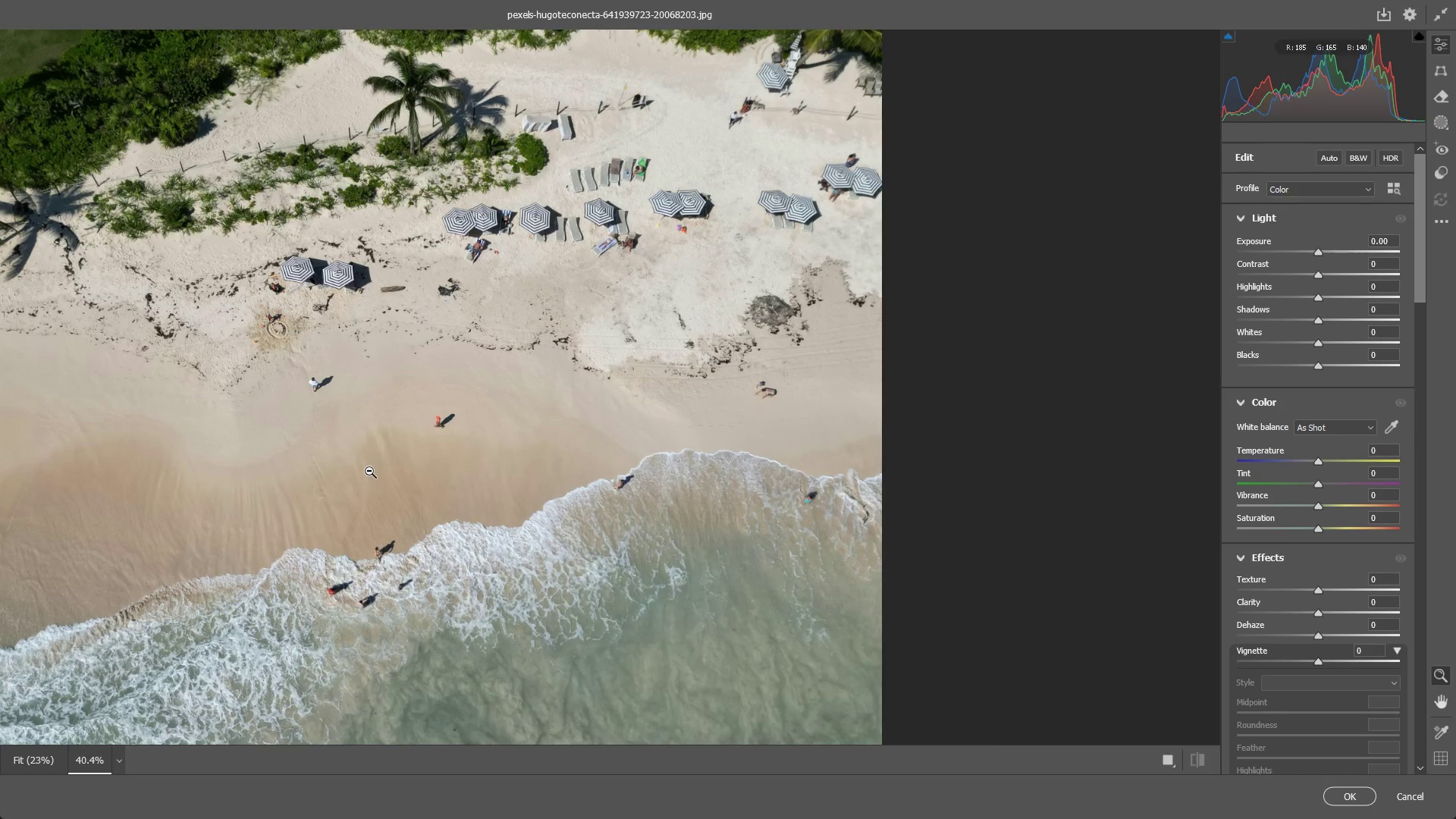 
wait(5.77)
 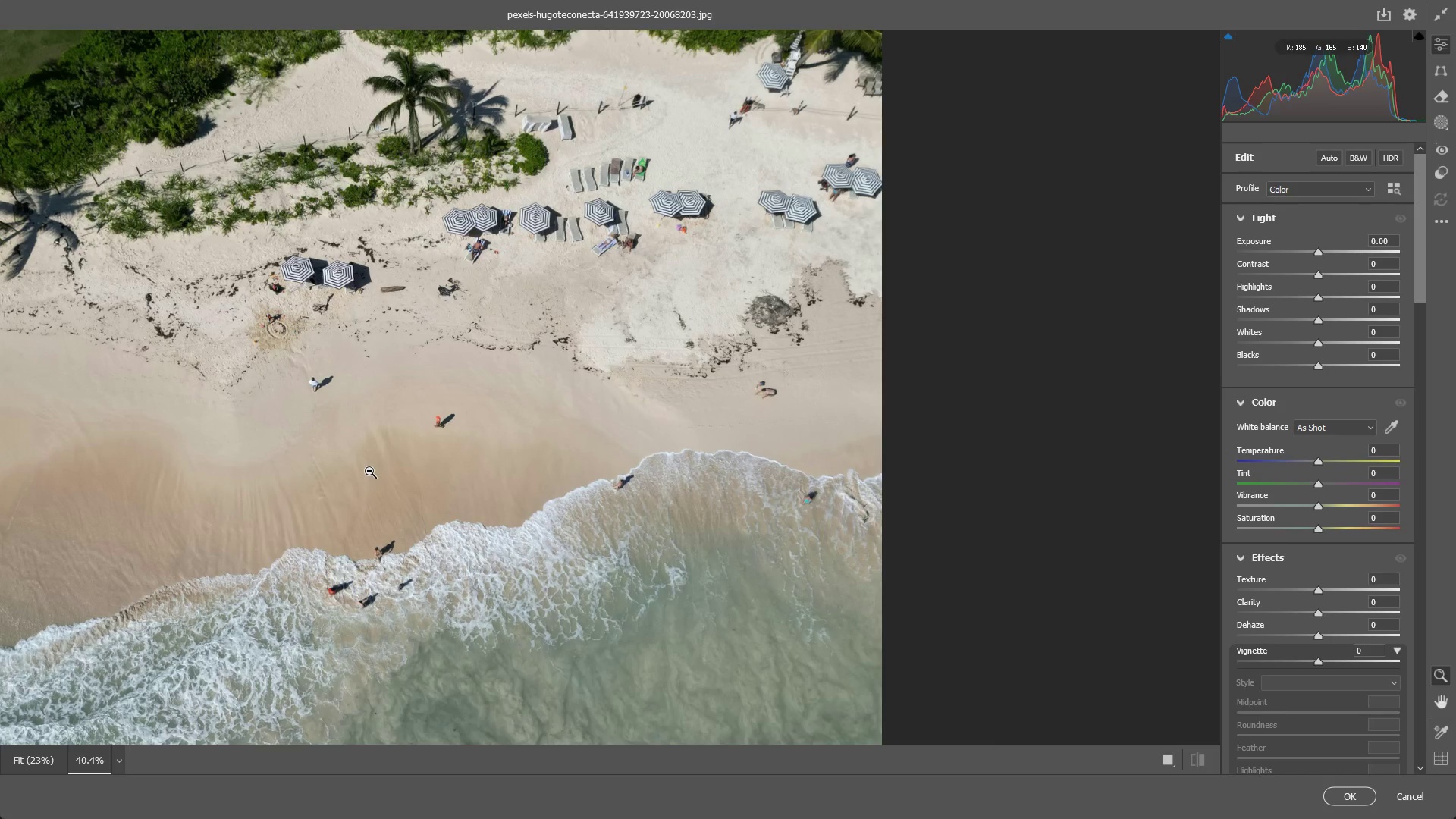 
key(Alt+AltLeft)
 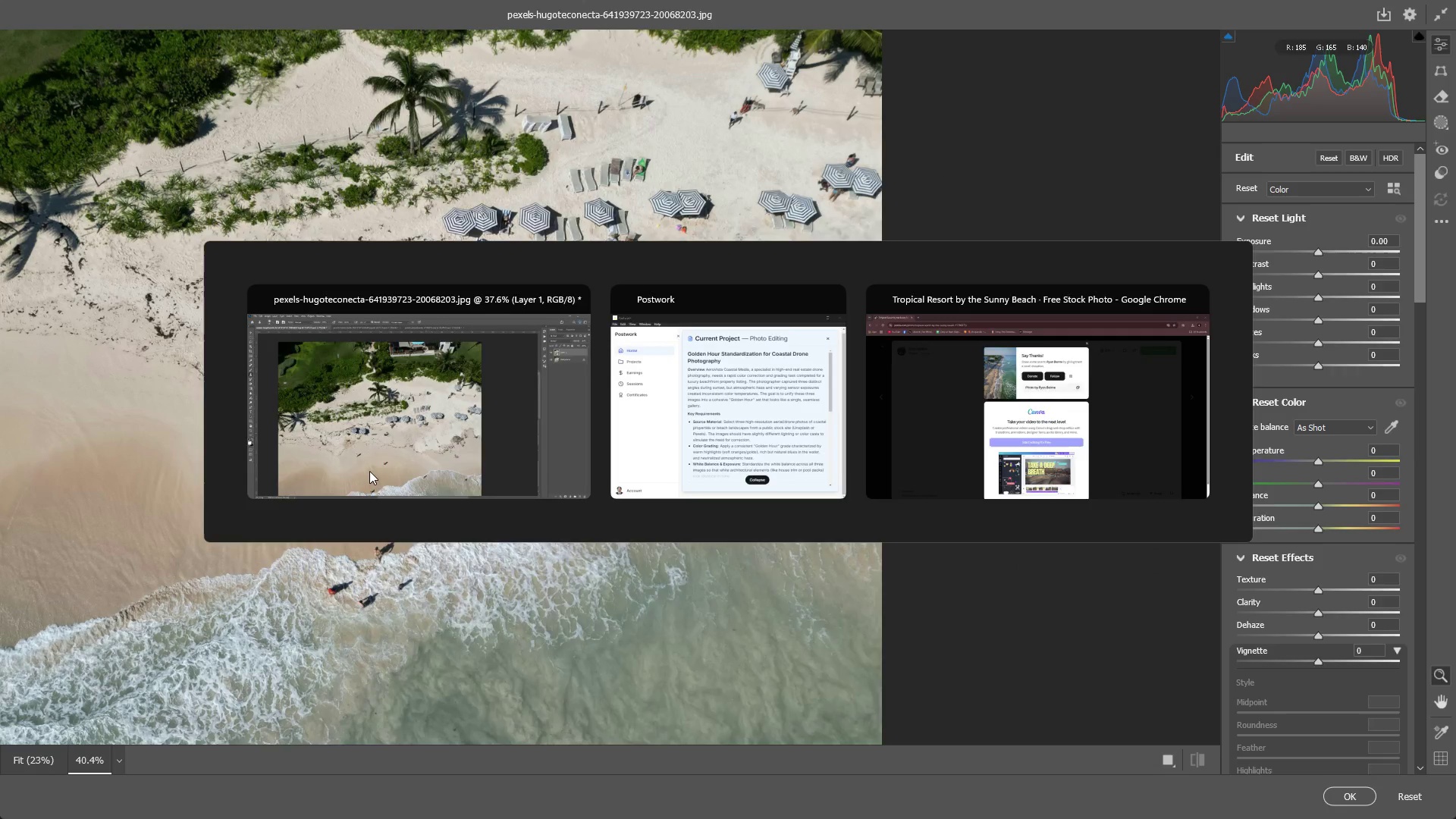 
key(Alt+Tab)